 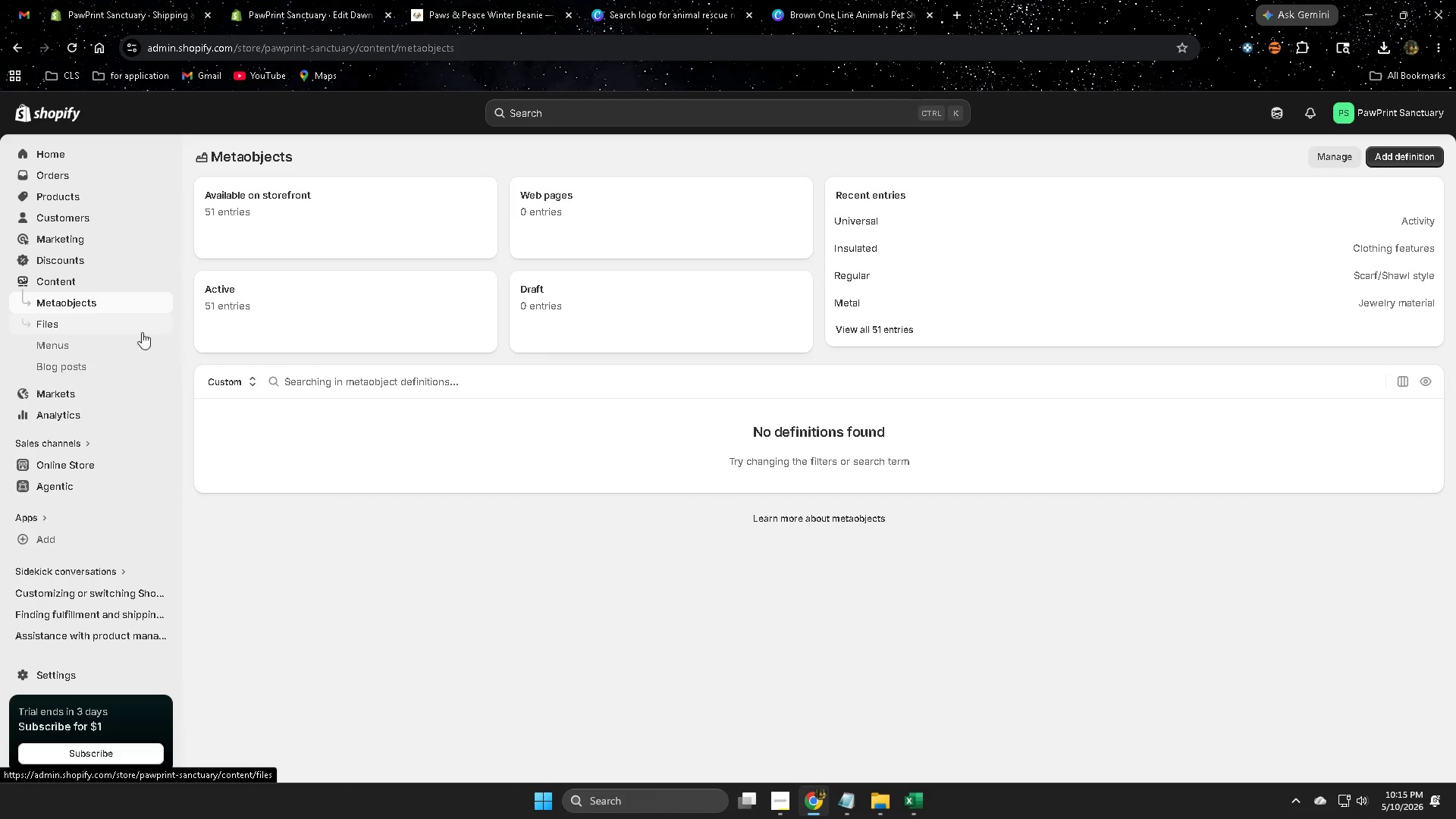 
left_click([52, 343])
 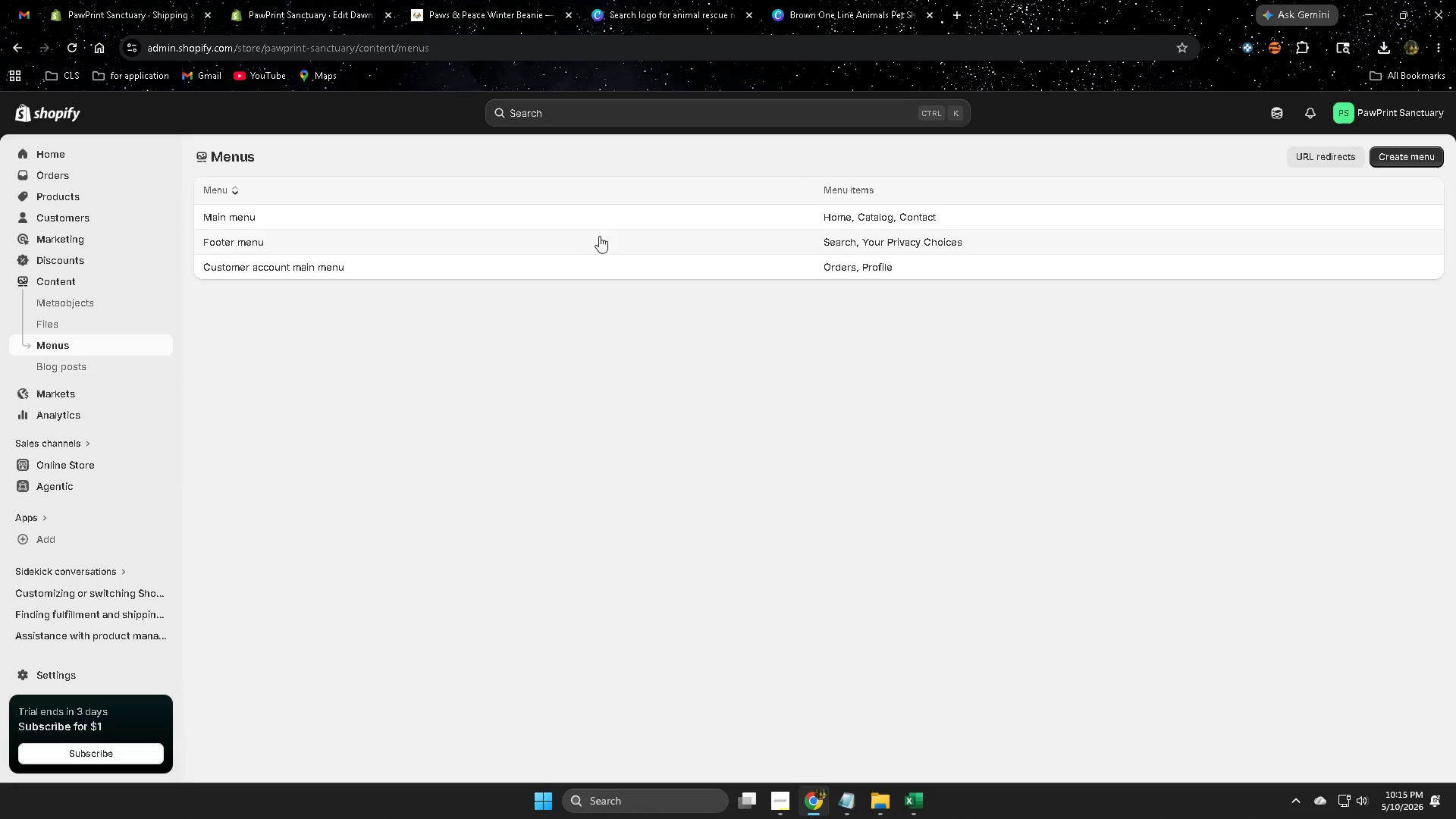 
left_click([530, 215])
 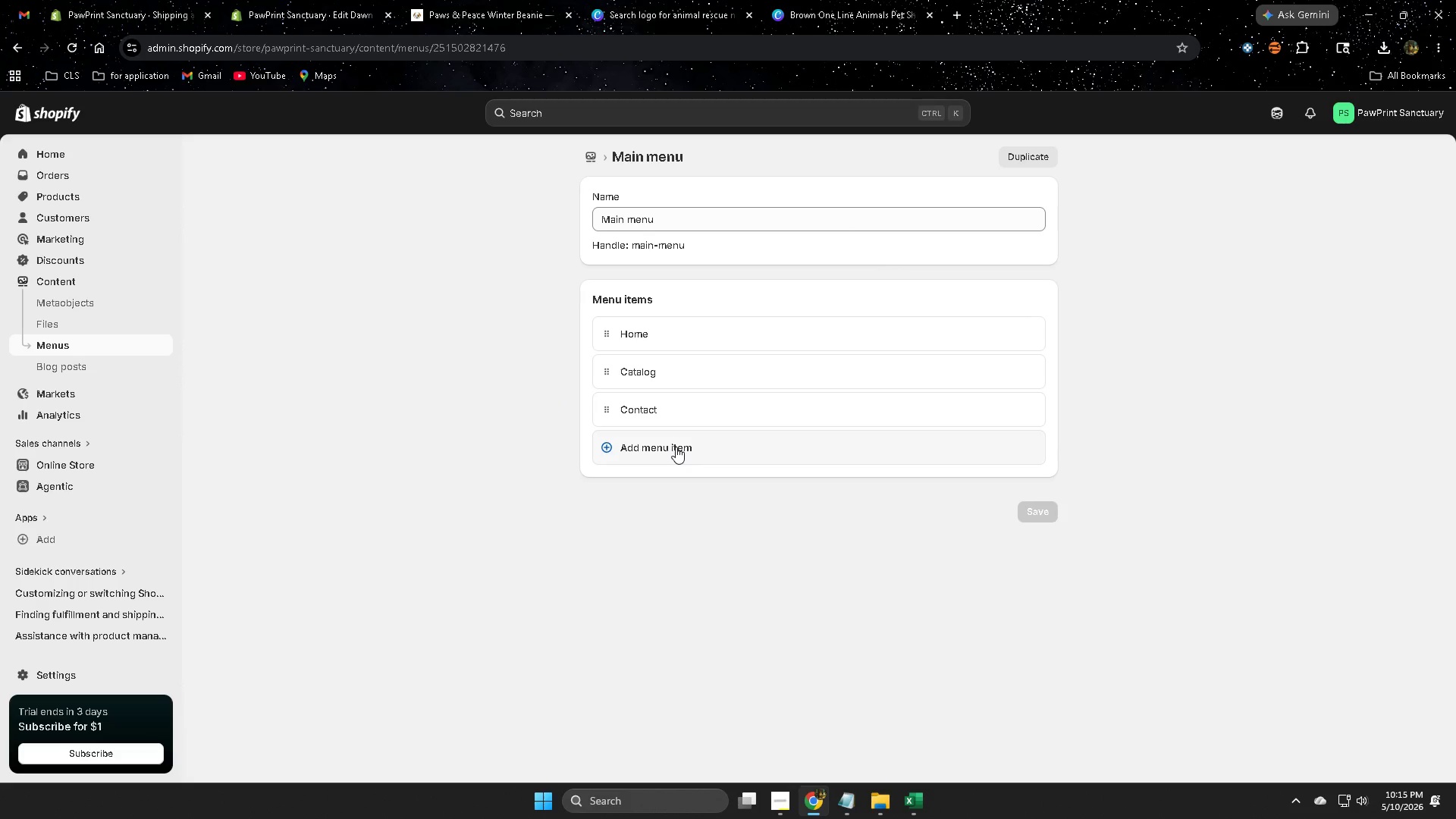 
wait(8.36)
 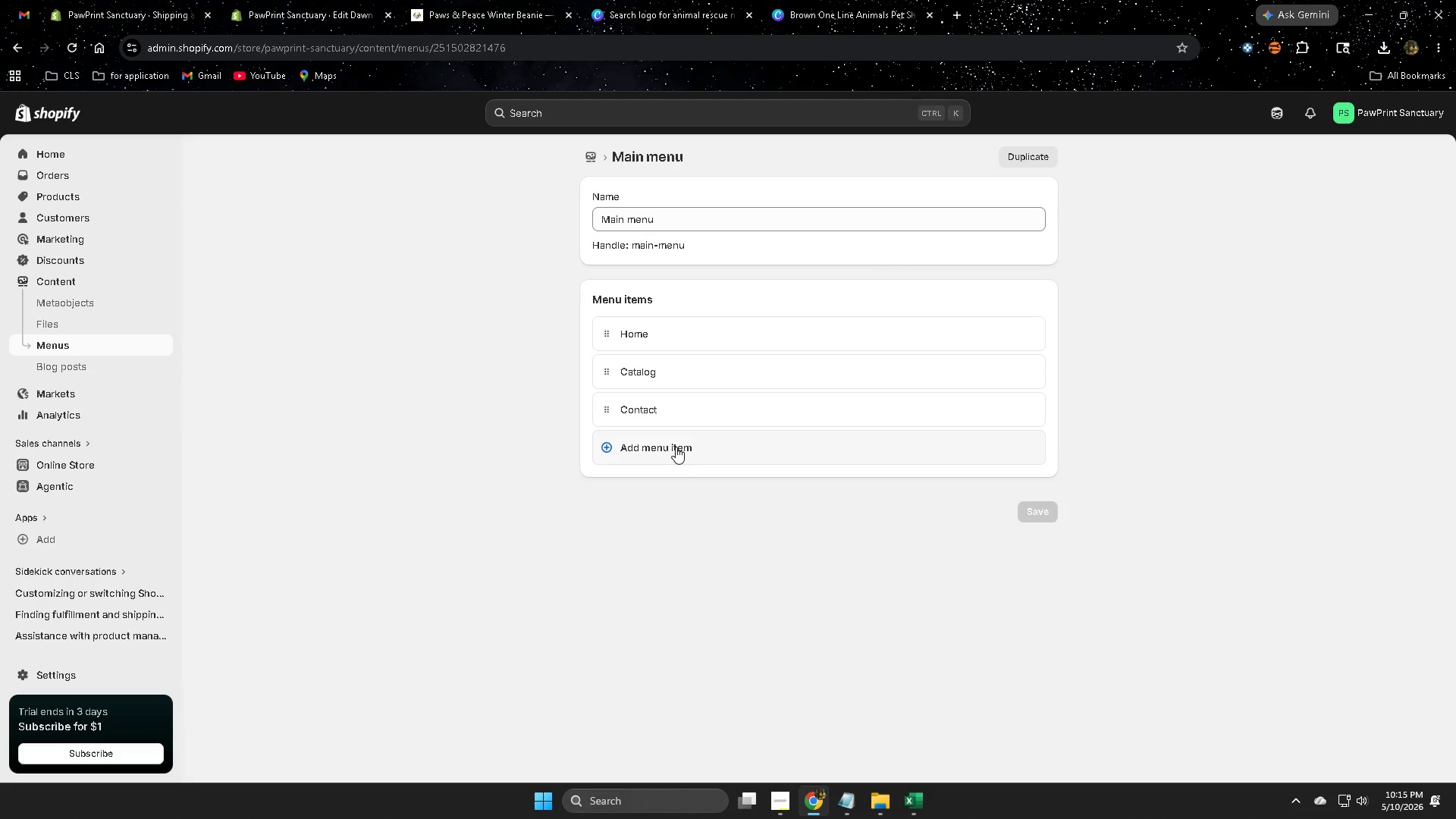 
left_click([780, 727])